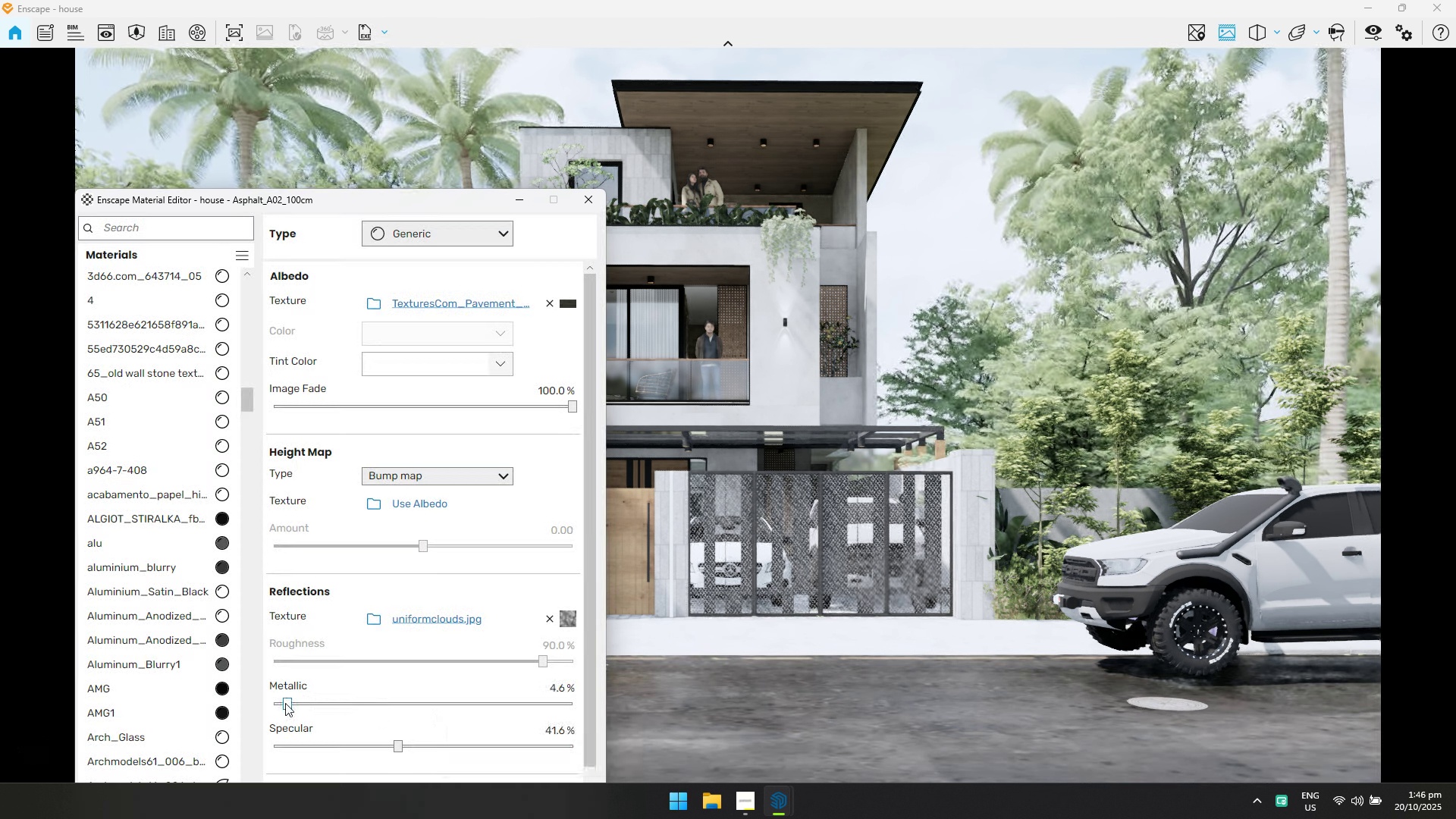 
left_click_drag(start_coordinate=[285, 703], to_coordinate=[257, 703])
 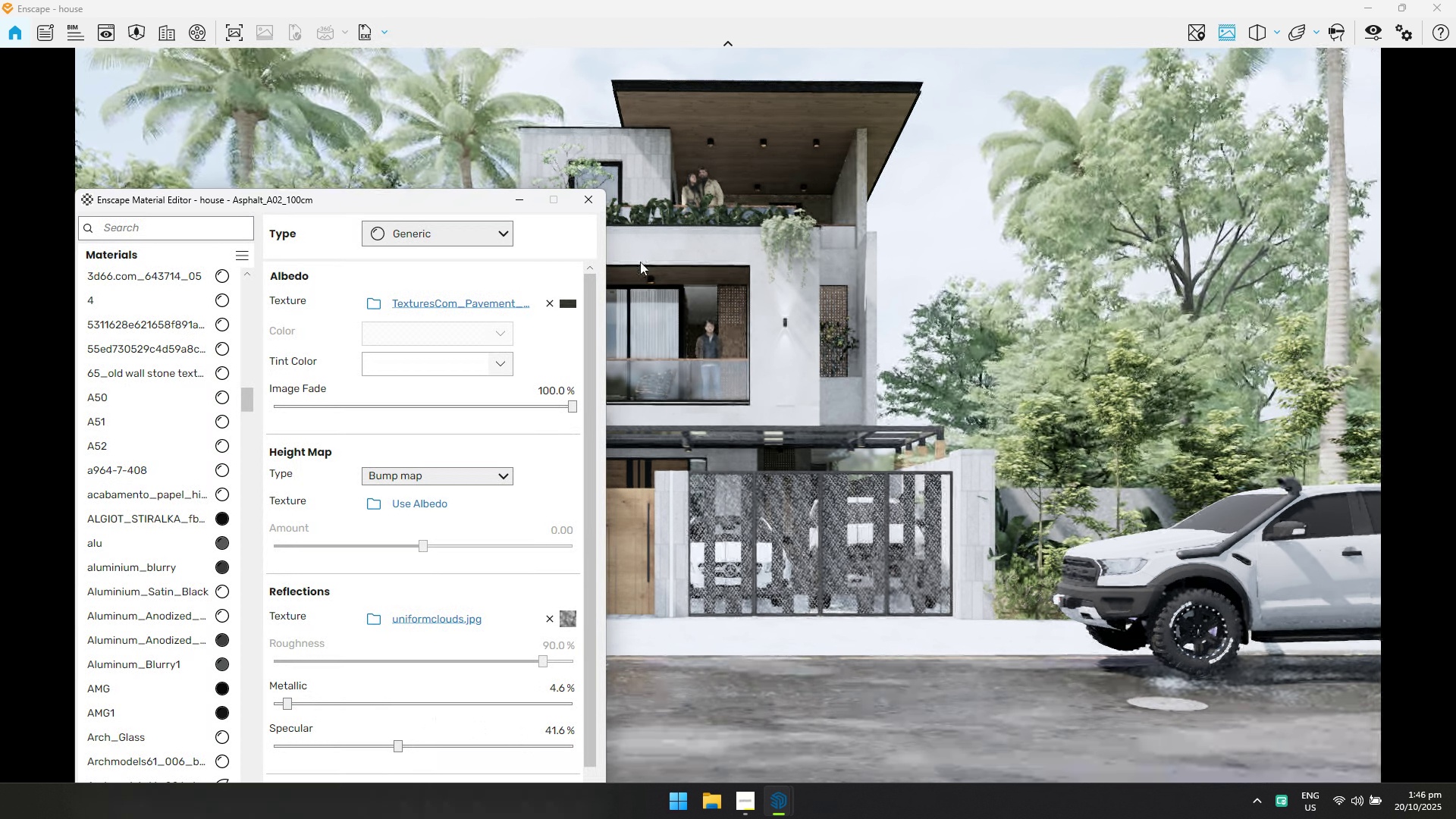 
left_click([591, 196])
 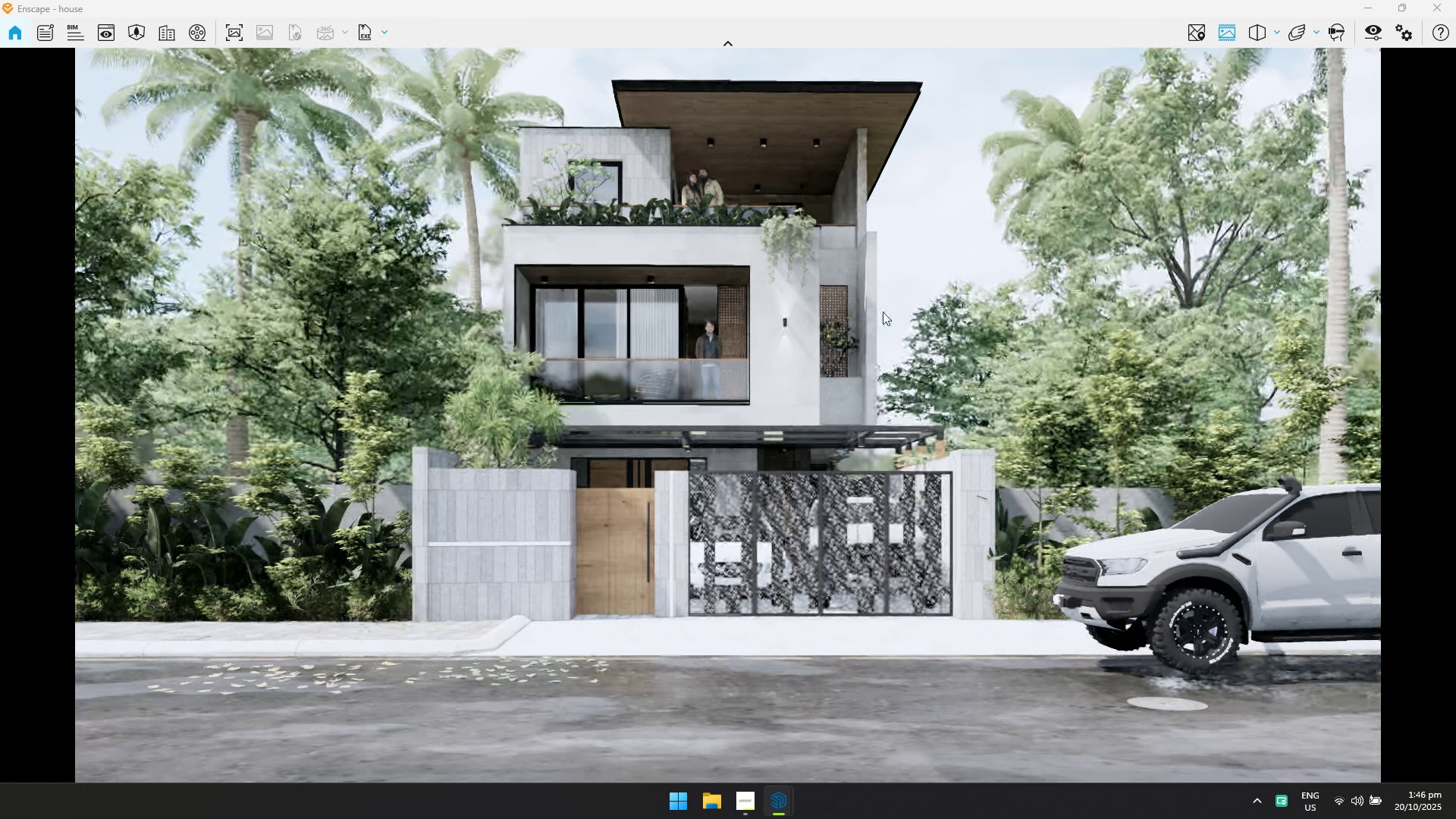 
key(Escape)
type(EQAAEQ)
key(Tab)
key(Tab)
key(Tab)
key(Tab)
key(Tab)
key(Tab)
key(Tab)
 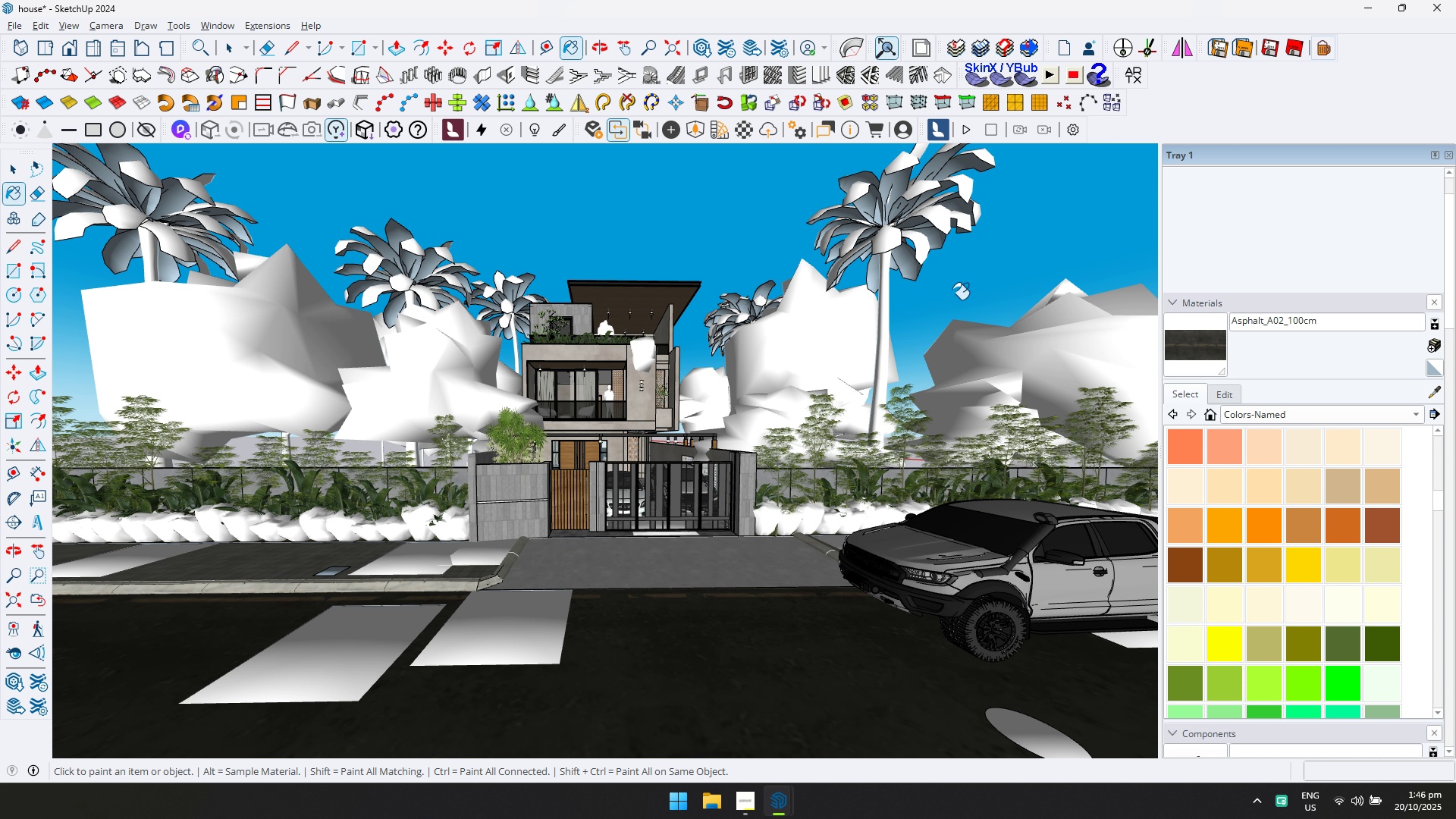 
left_click_drag(start_coordinate=[933, 300], to_coordinate=[732, 392])
 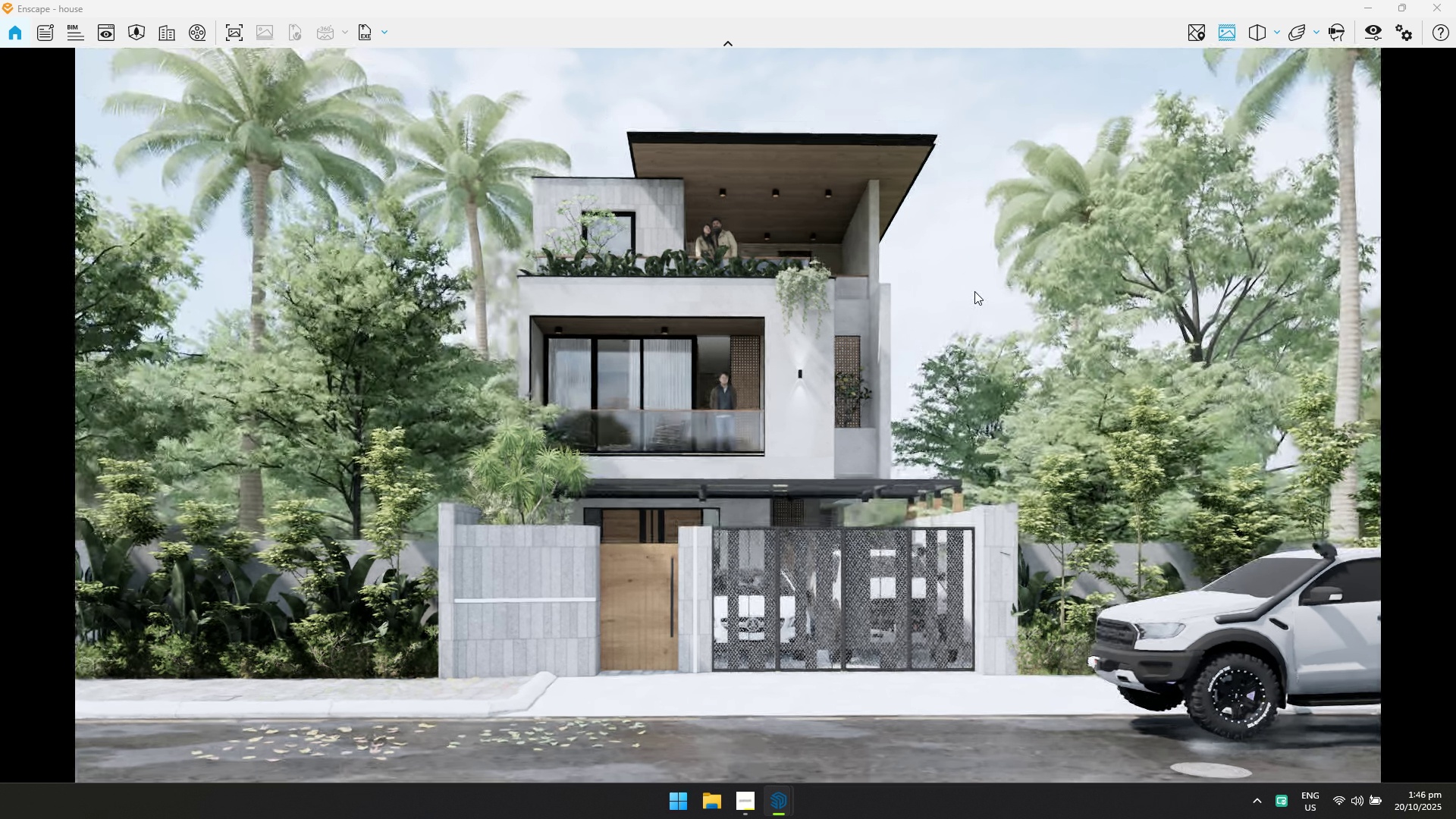 
hold_key(key=AltLeft, duration=0.61)